 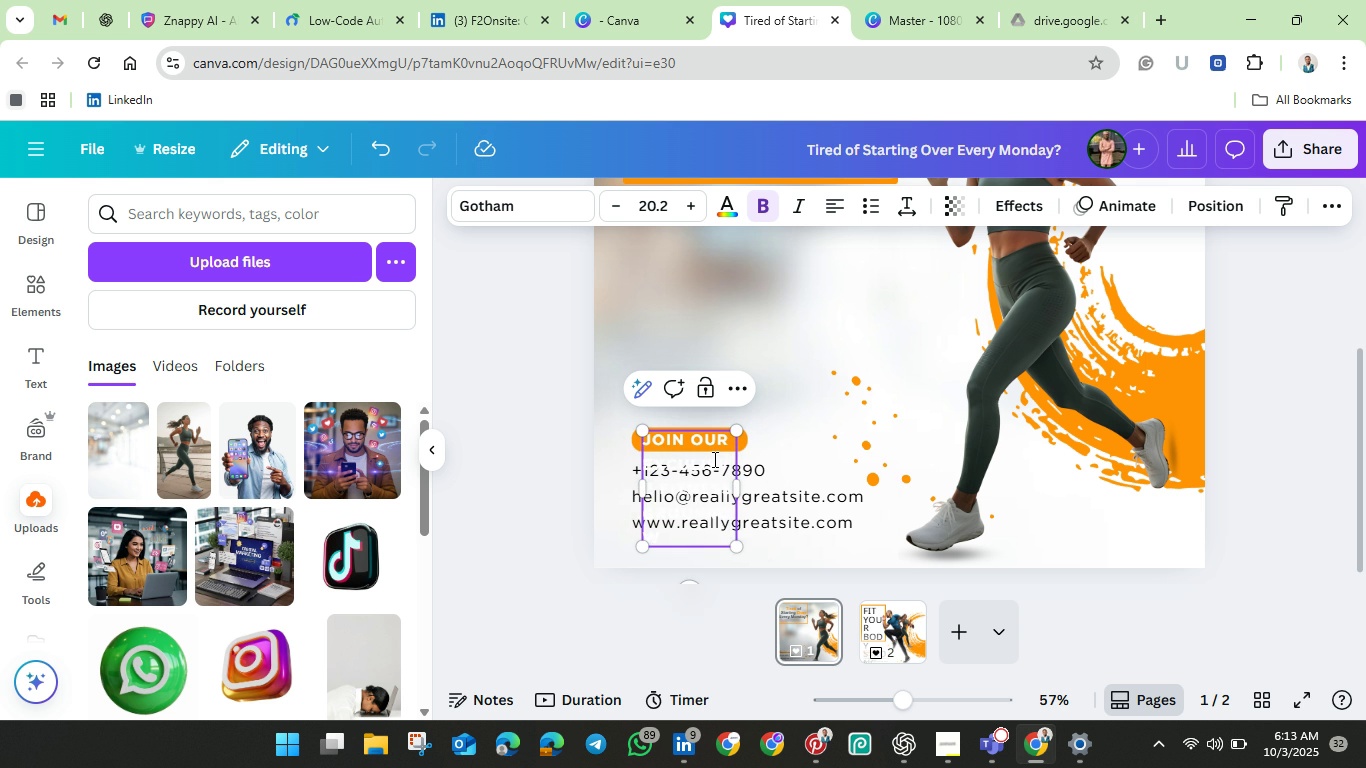 
scroll: coordinate [957, 363], scroll_direction: up, amount: 3.0
 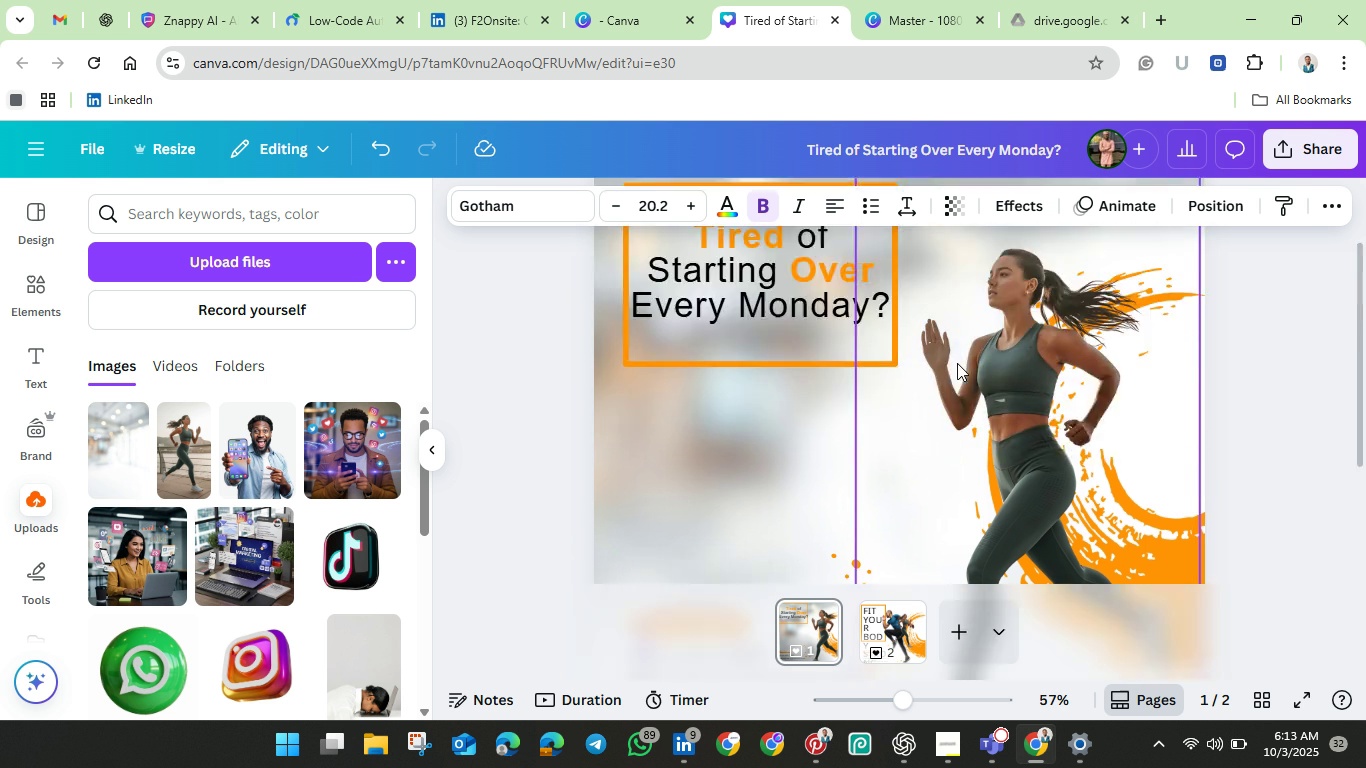 
scroll: coordinate [957, 363], scroll_direction: down, amount: 1.0
 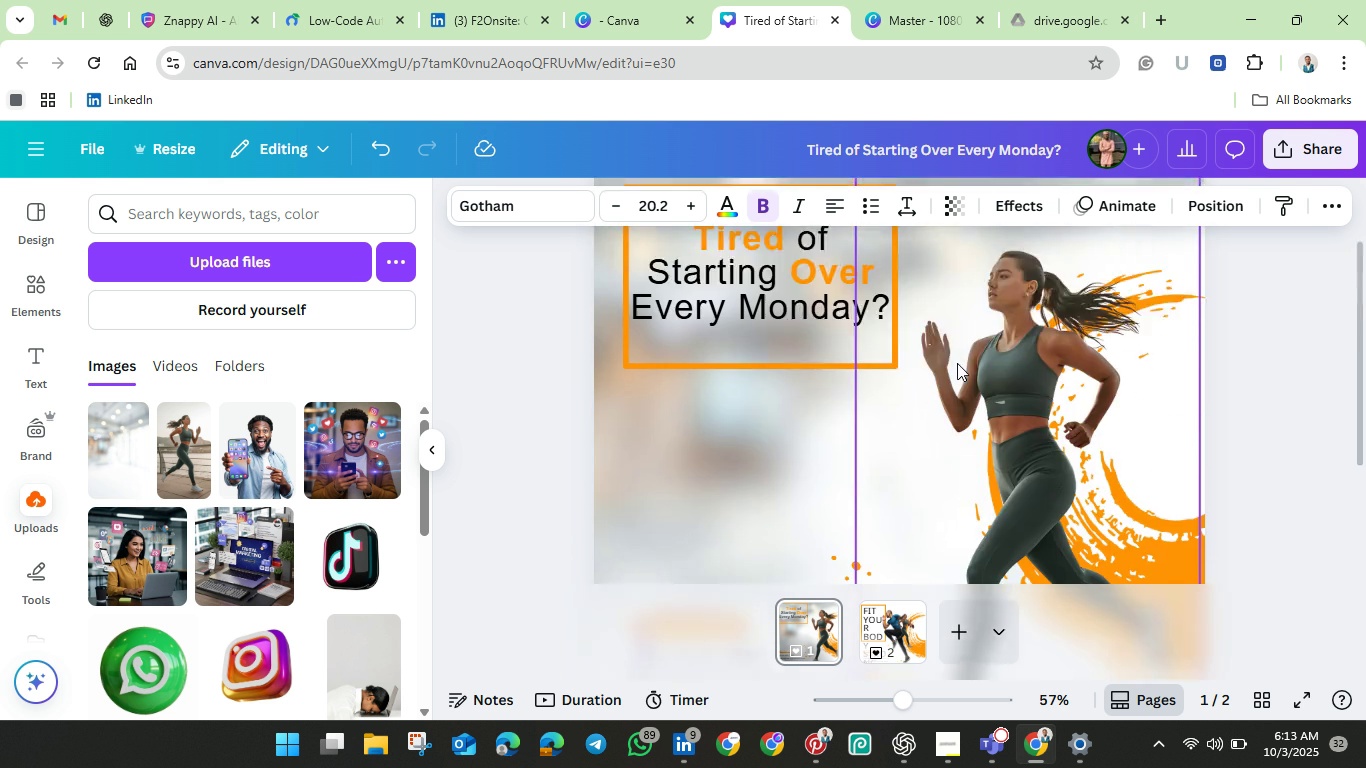 
scroll: coordinate [957, 363], scroll_direction: up, amount: 1.0
 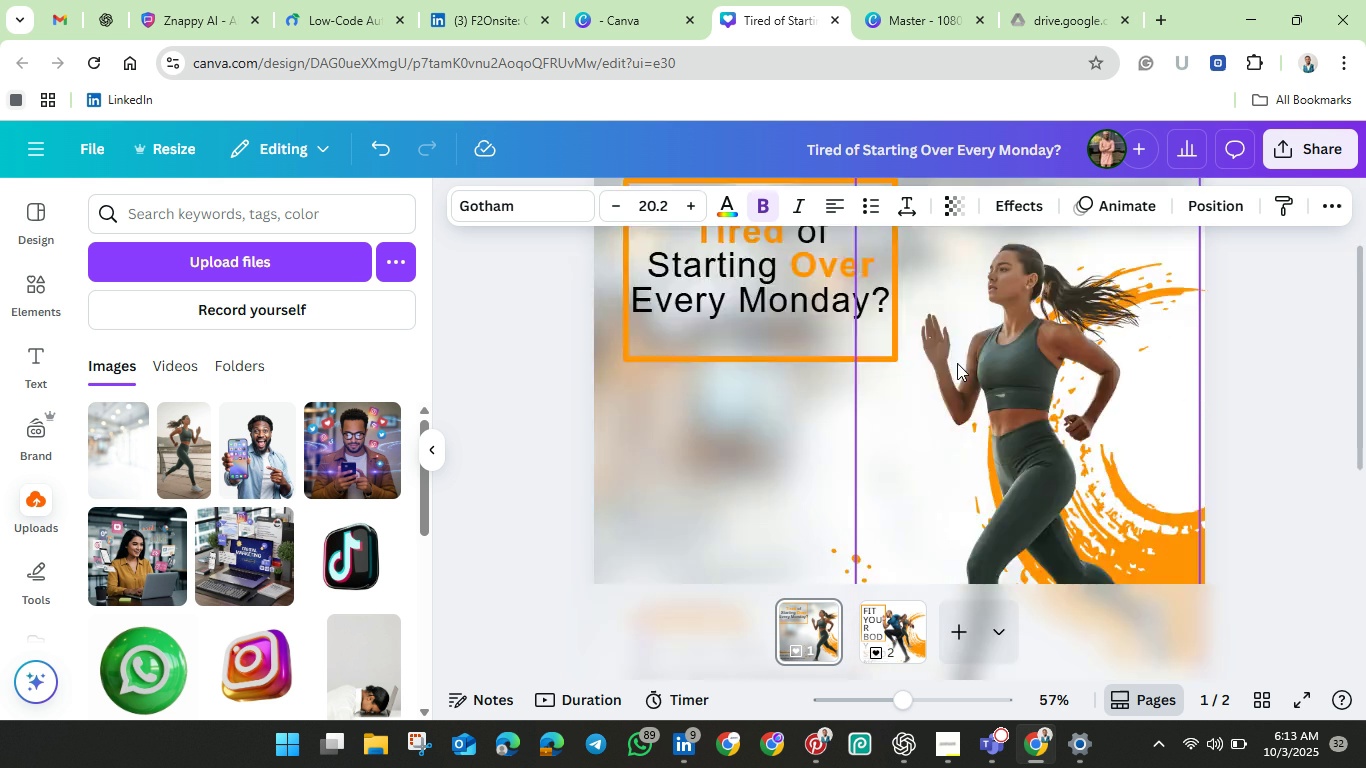 
scroll: coordinate [957, 363], scroll_direction: down, amount: 3.0
 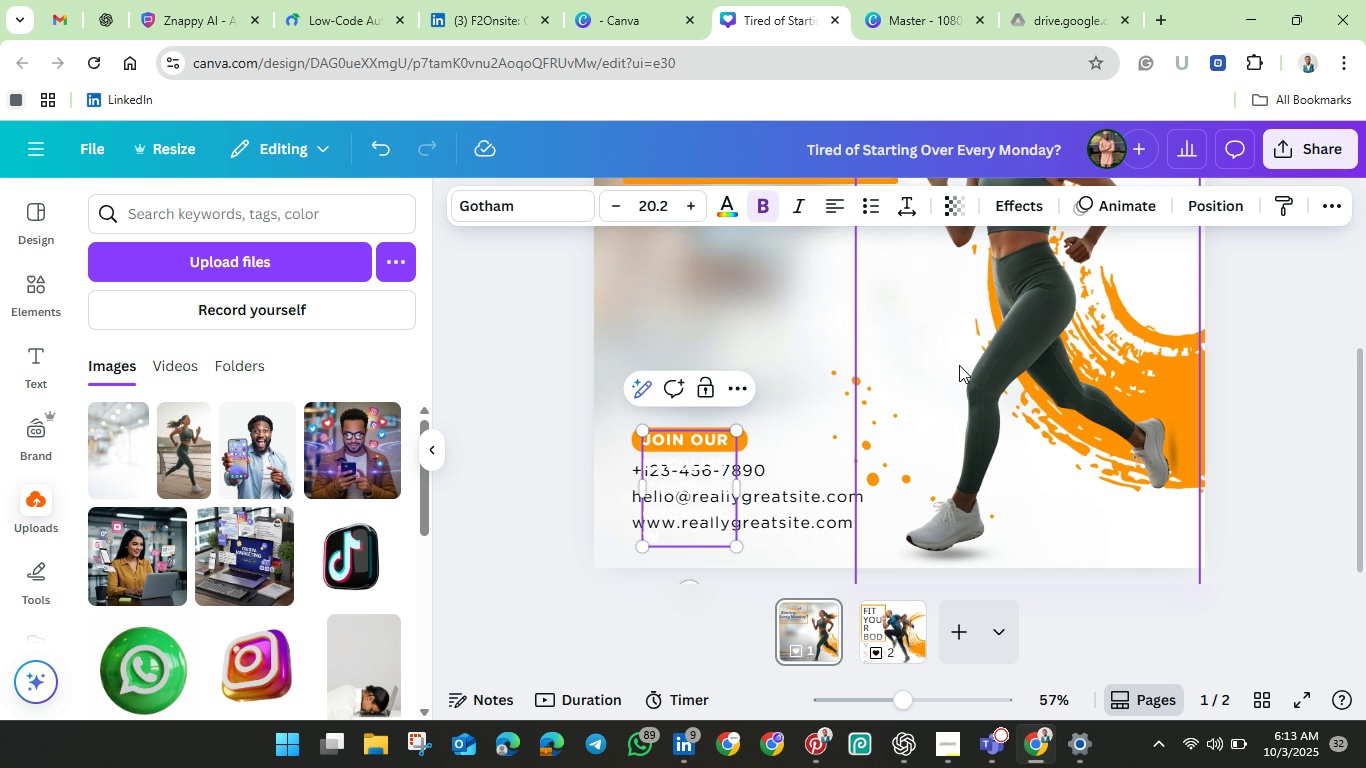 
type( to stay motivateed.)
 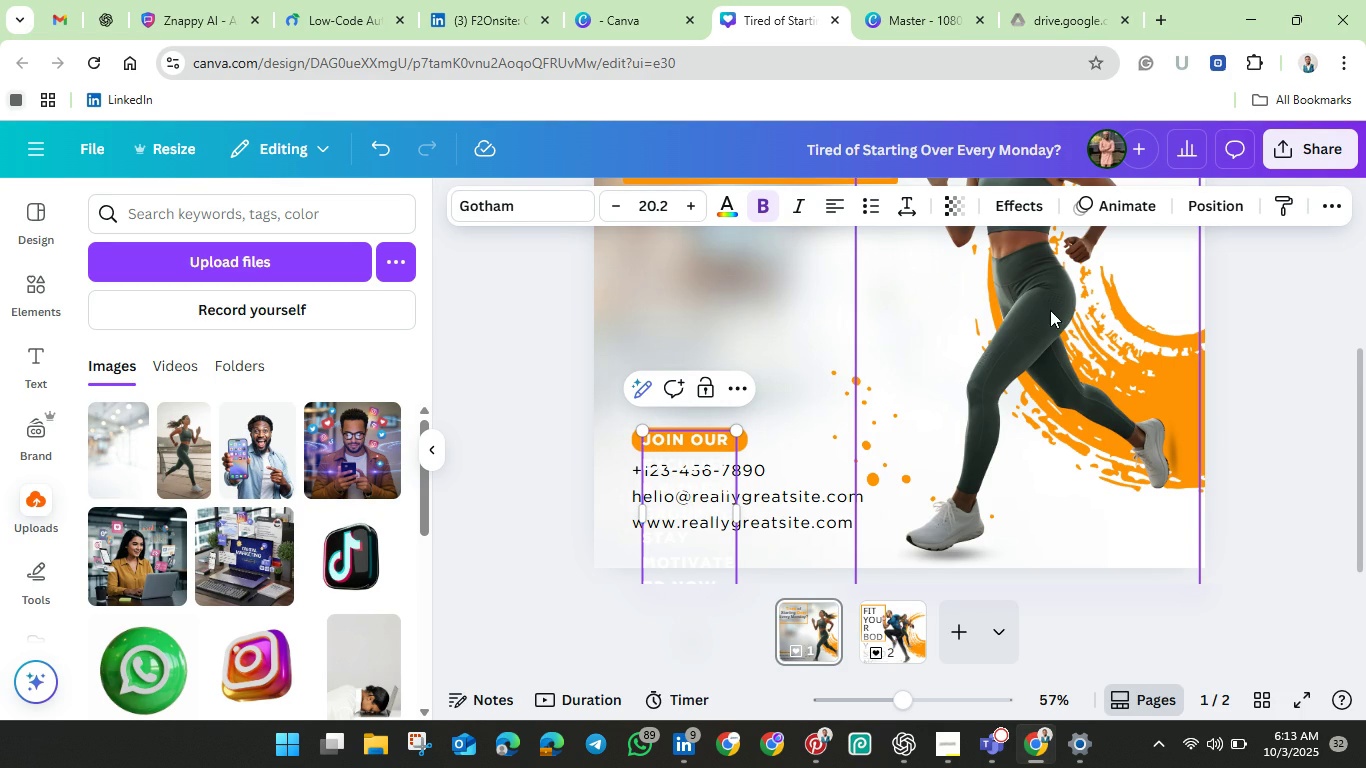 
scroll: coordinate [1055, 304], scroll_direction: up, amount: 2.0
 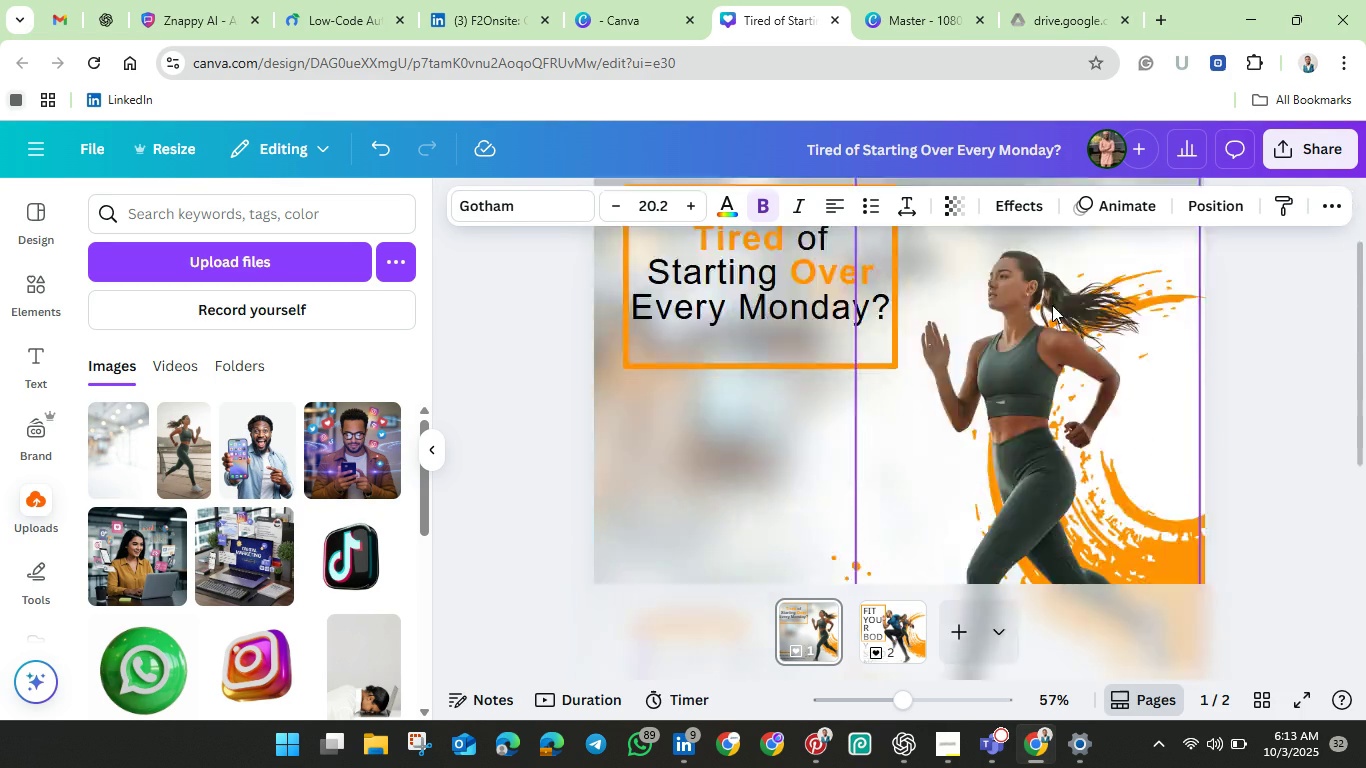 
scroll: coordinate [1052, 305], scroll_direction: down, amount: 2.0
 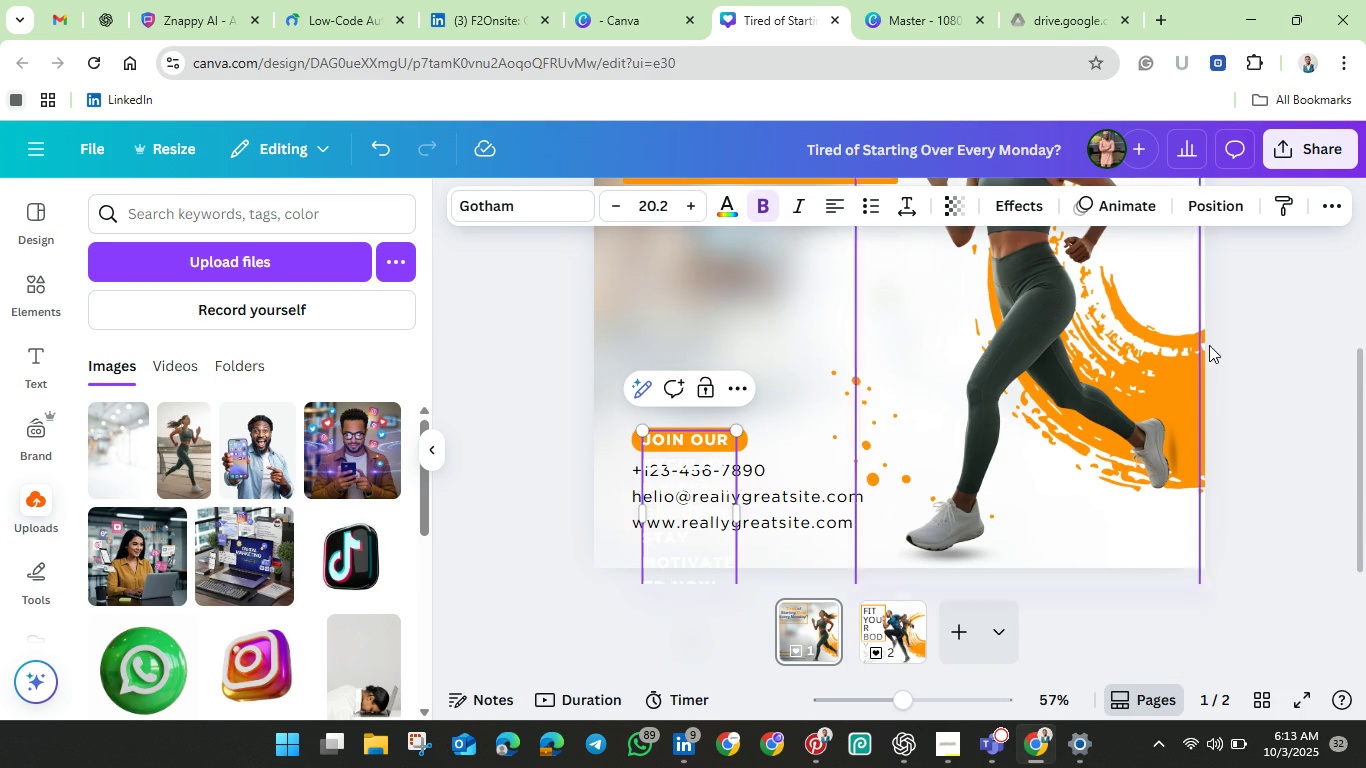 
left_click([1253, 324])